 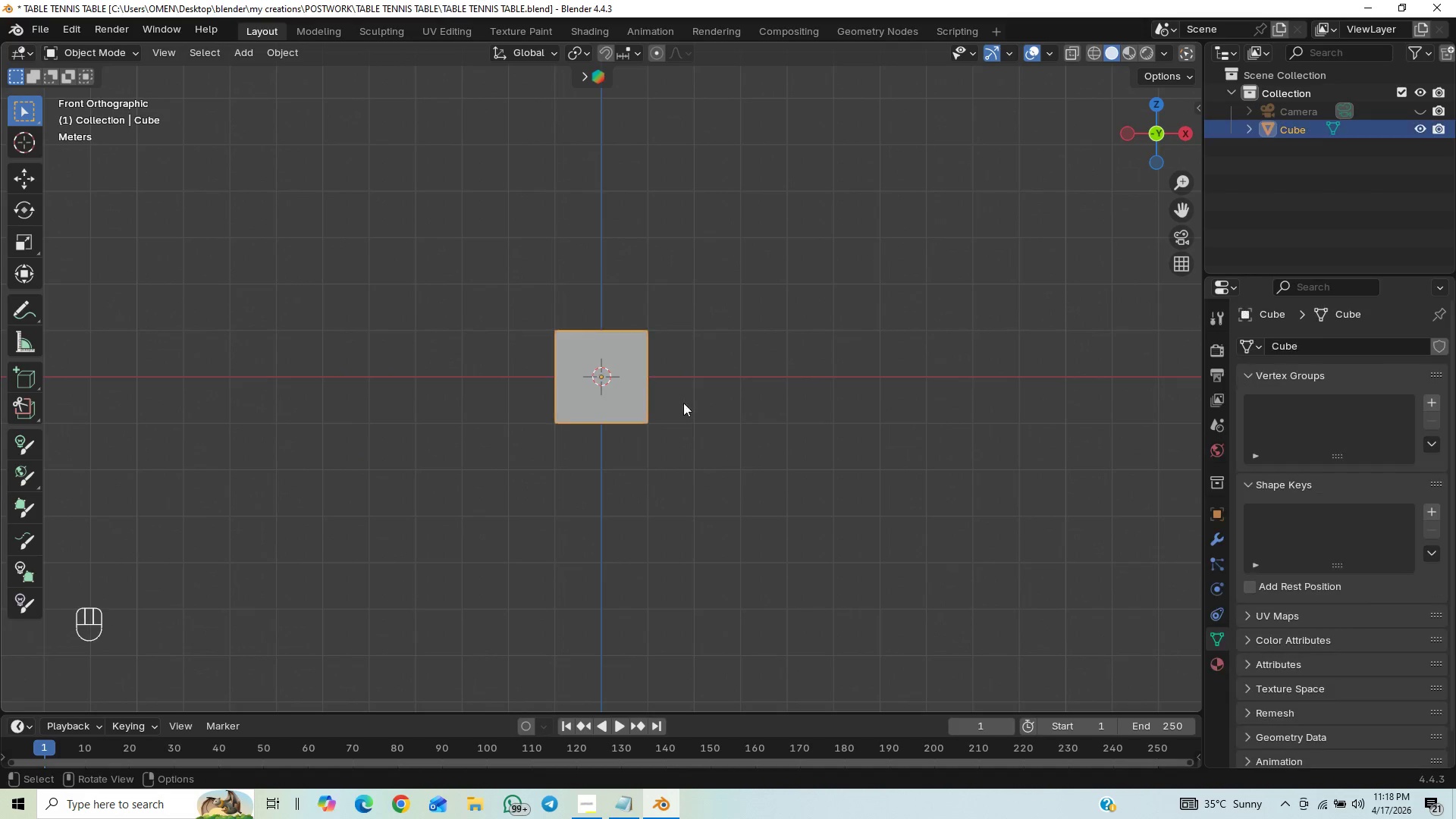 
scroll: coordinate [839, 451], scroll_direction: up, amount: 4.0
 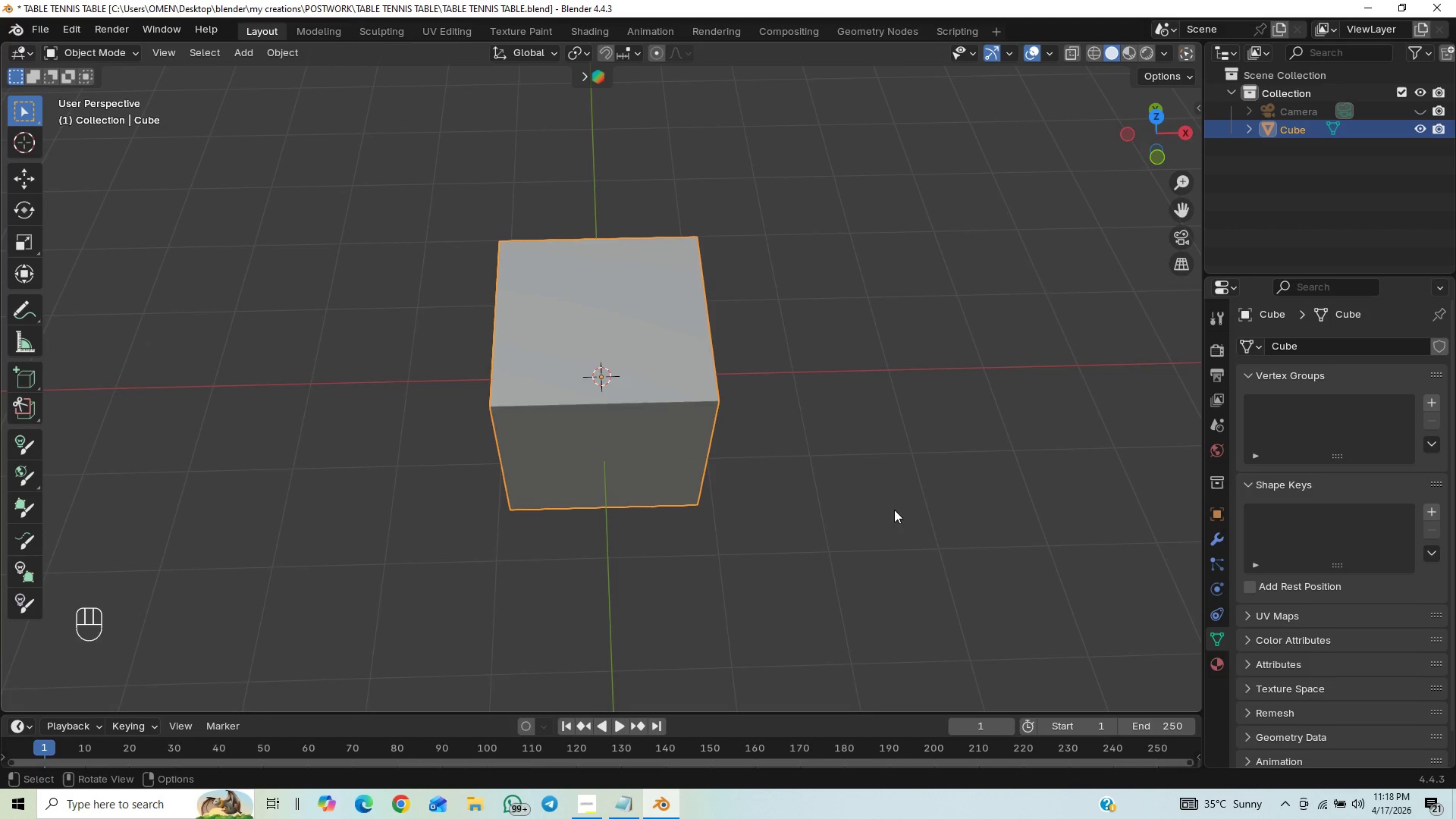 
key(N)
 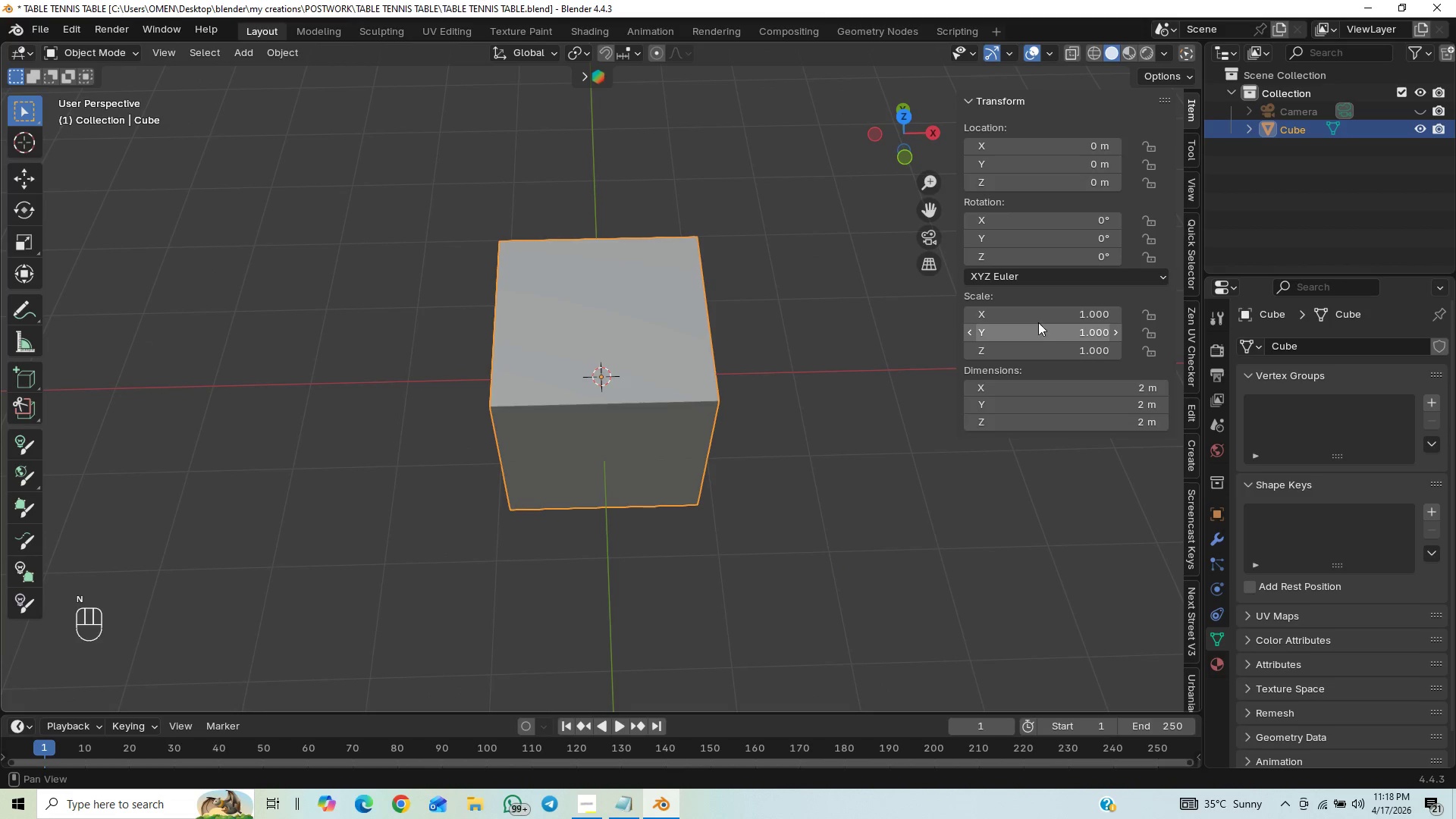 
left_click_drag(start_coordinate=[1040, 316], to_coordinate=[1040, 312])
 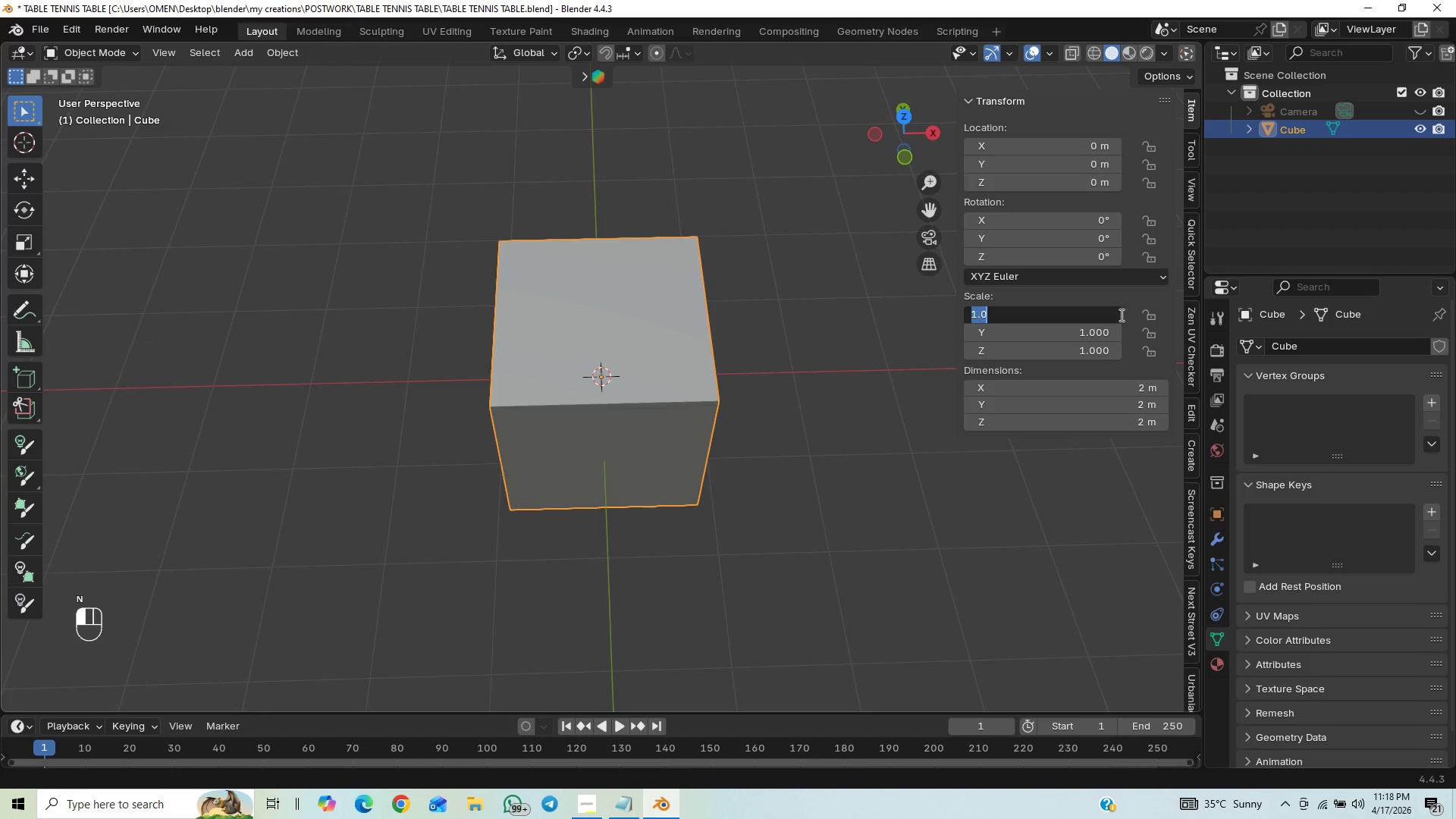 
type(1.525)
 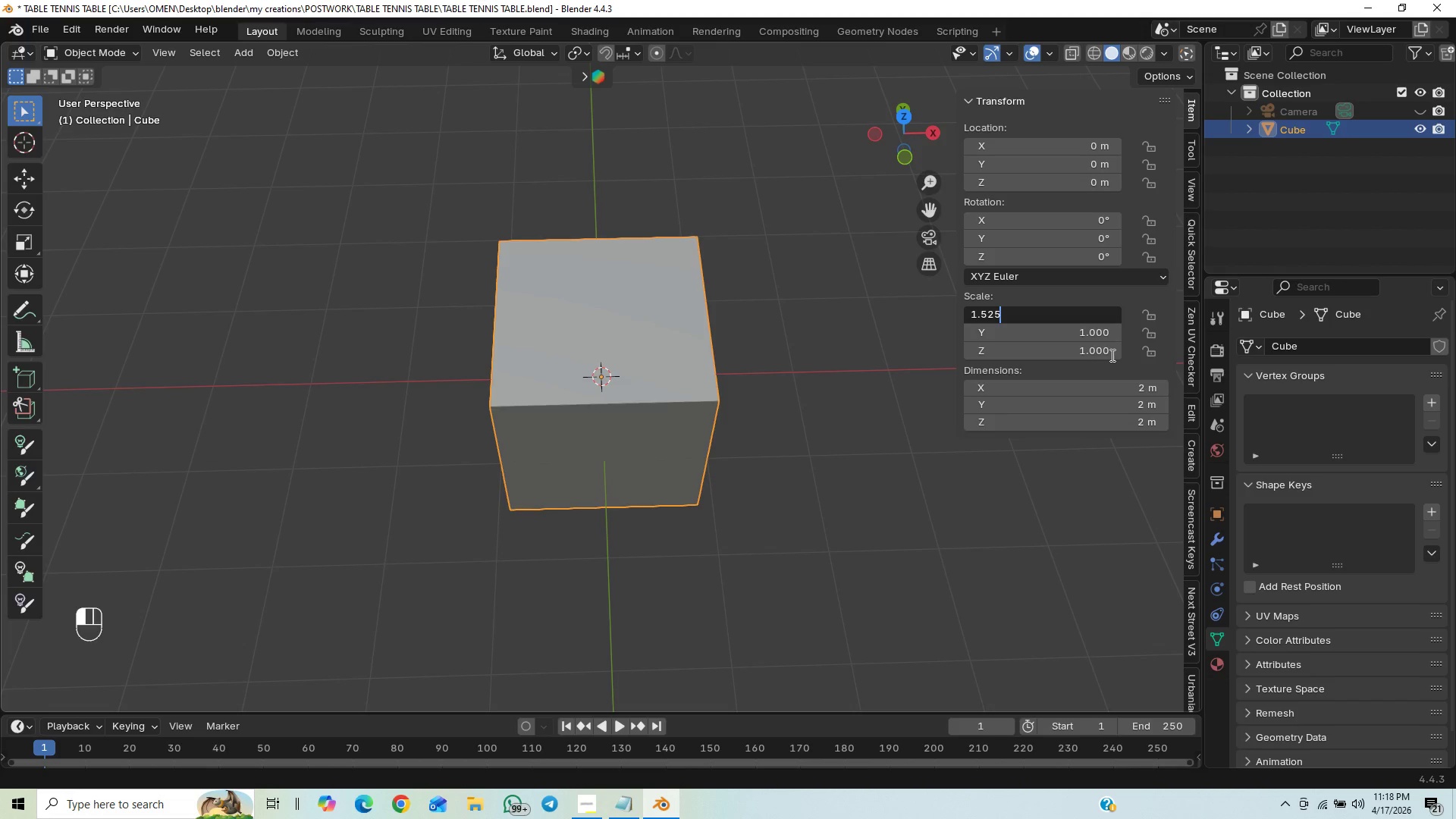 
key(Enter)
 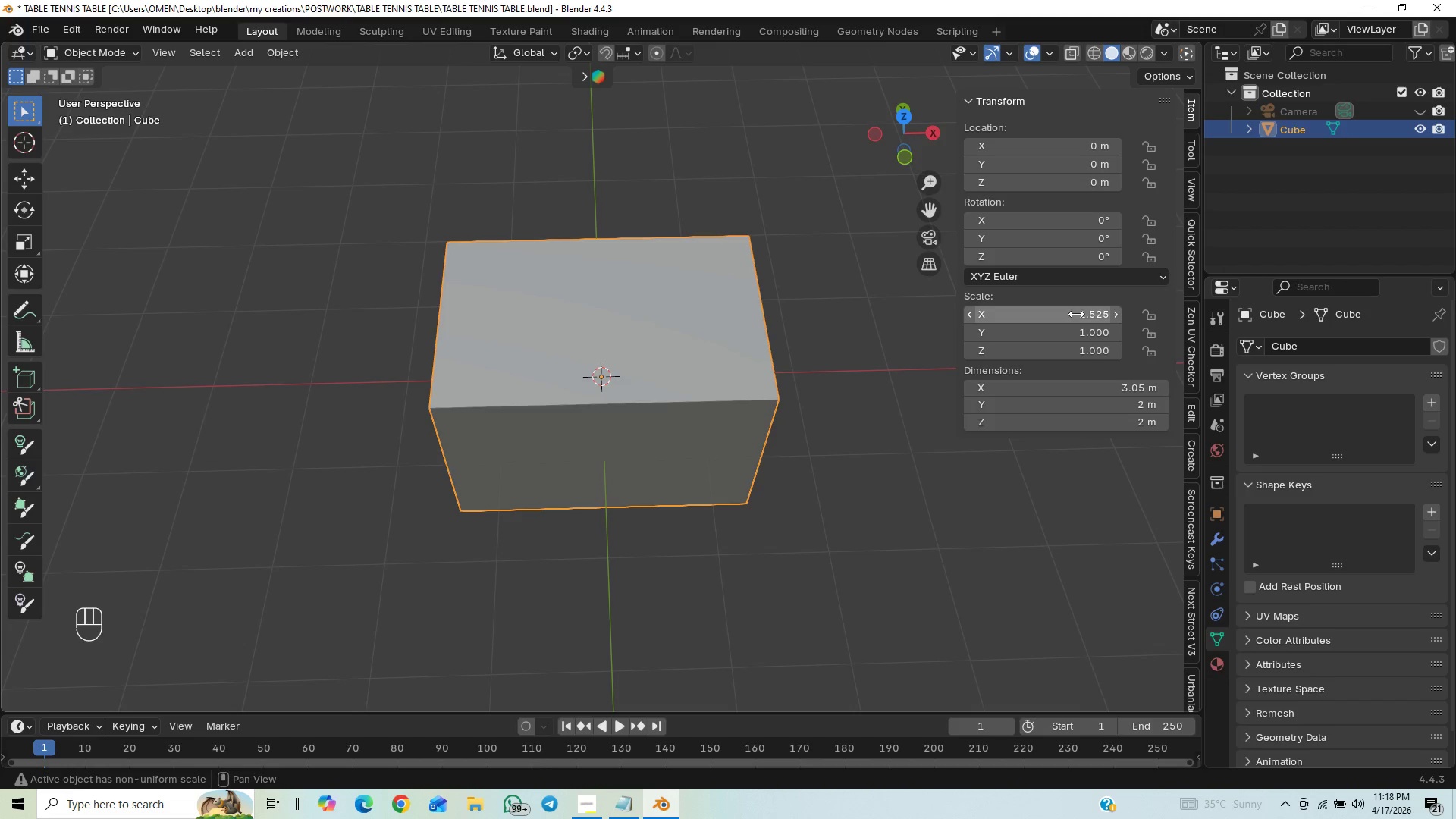 
left_click_drag(start_coordinate=[1070, 335], to_coordinate=[1067, 339])
 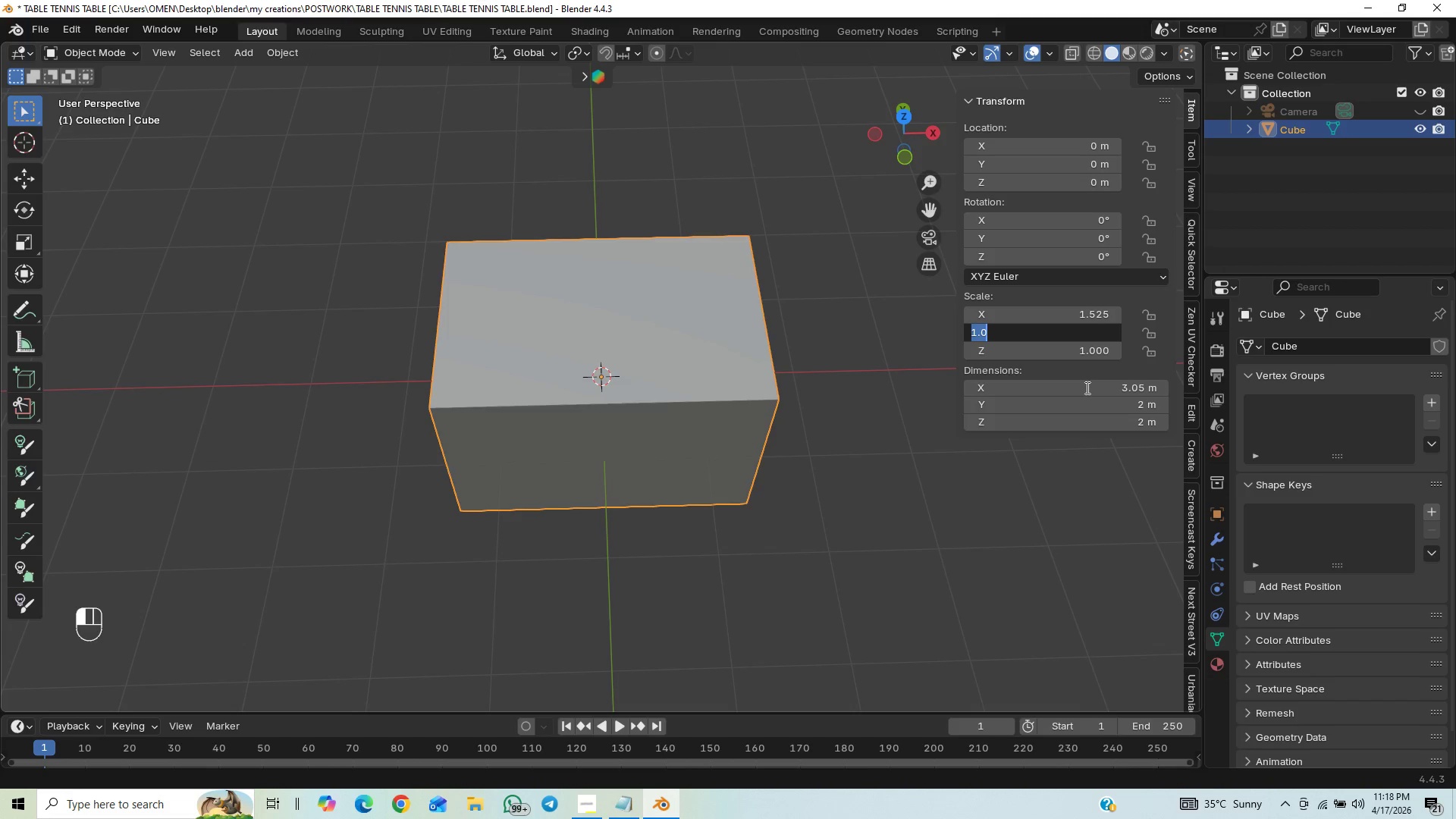 
key(2)
 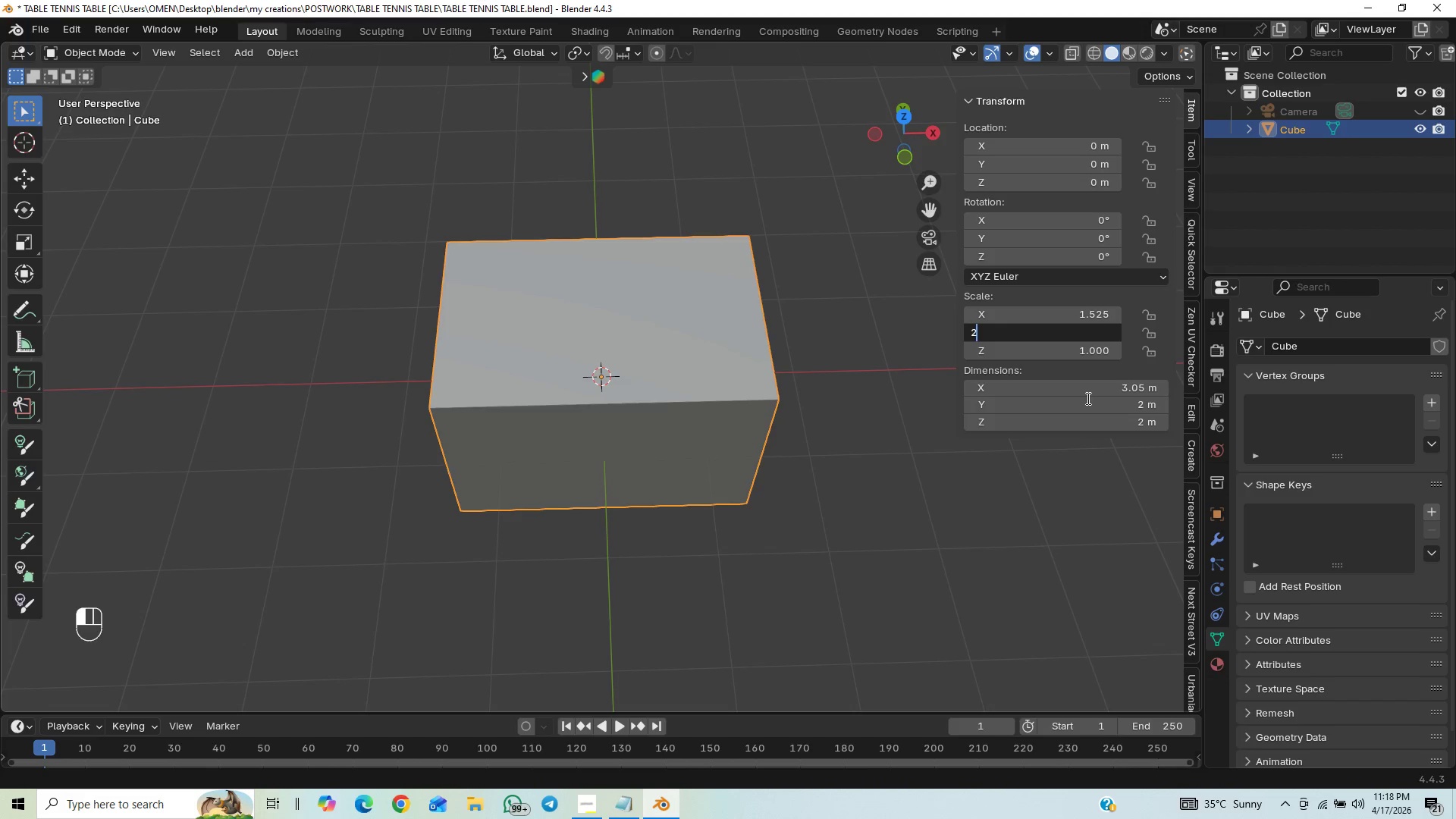 
key(Period)
 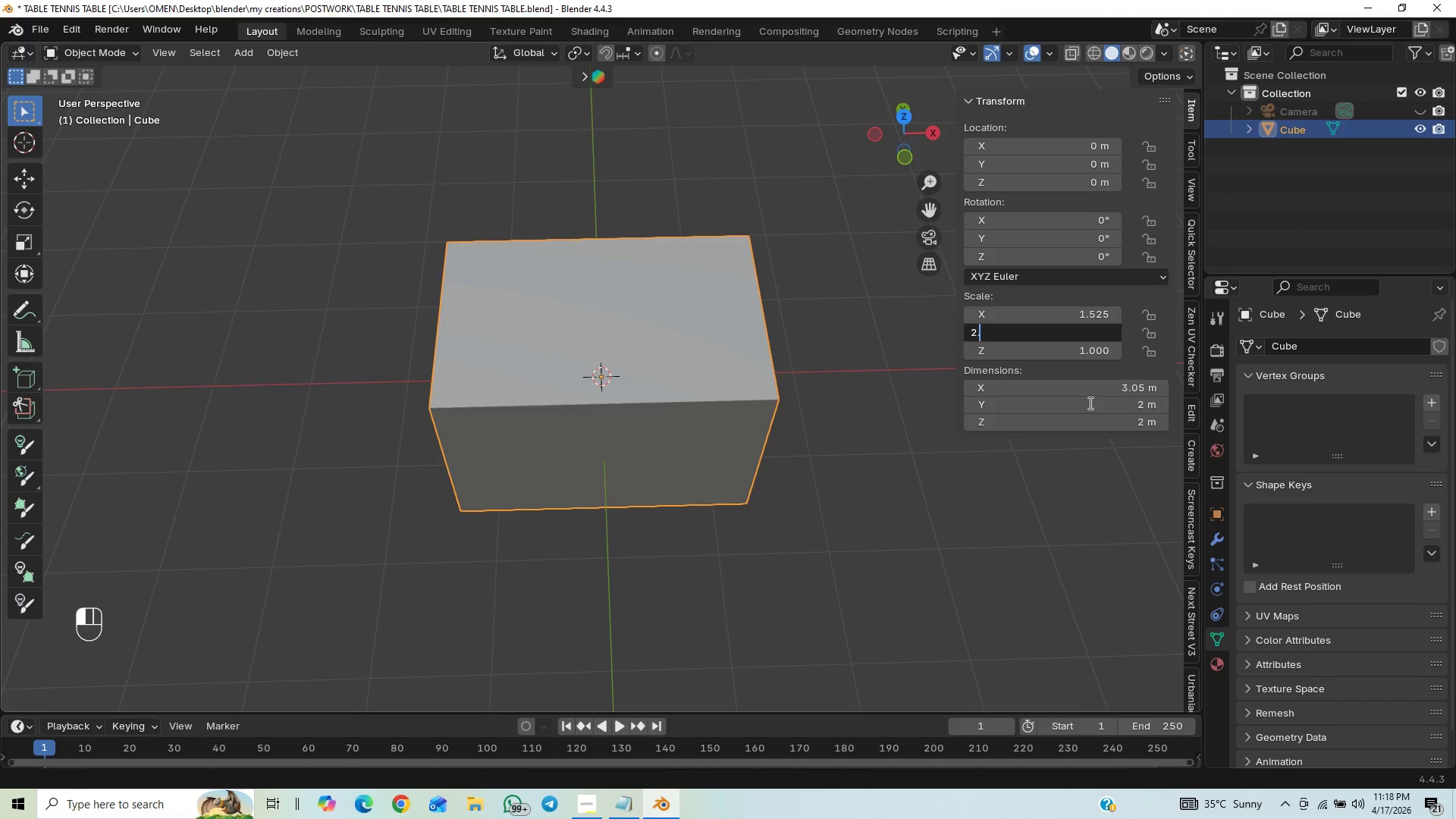 
type(74)
 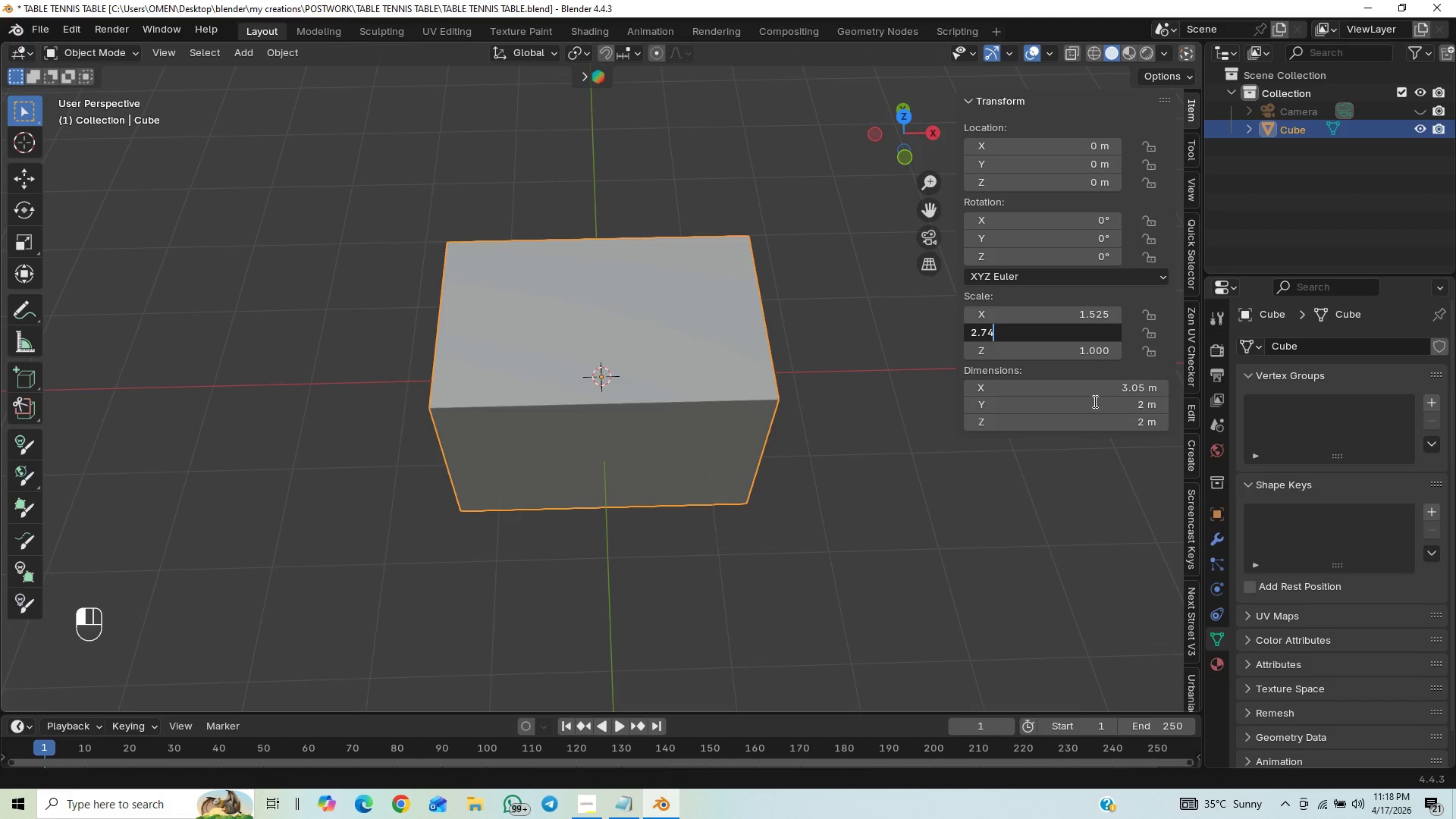 
key(Enter)
 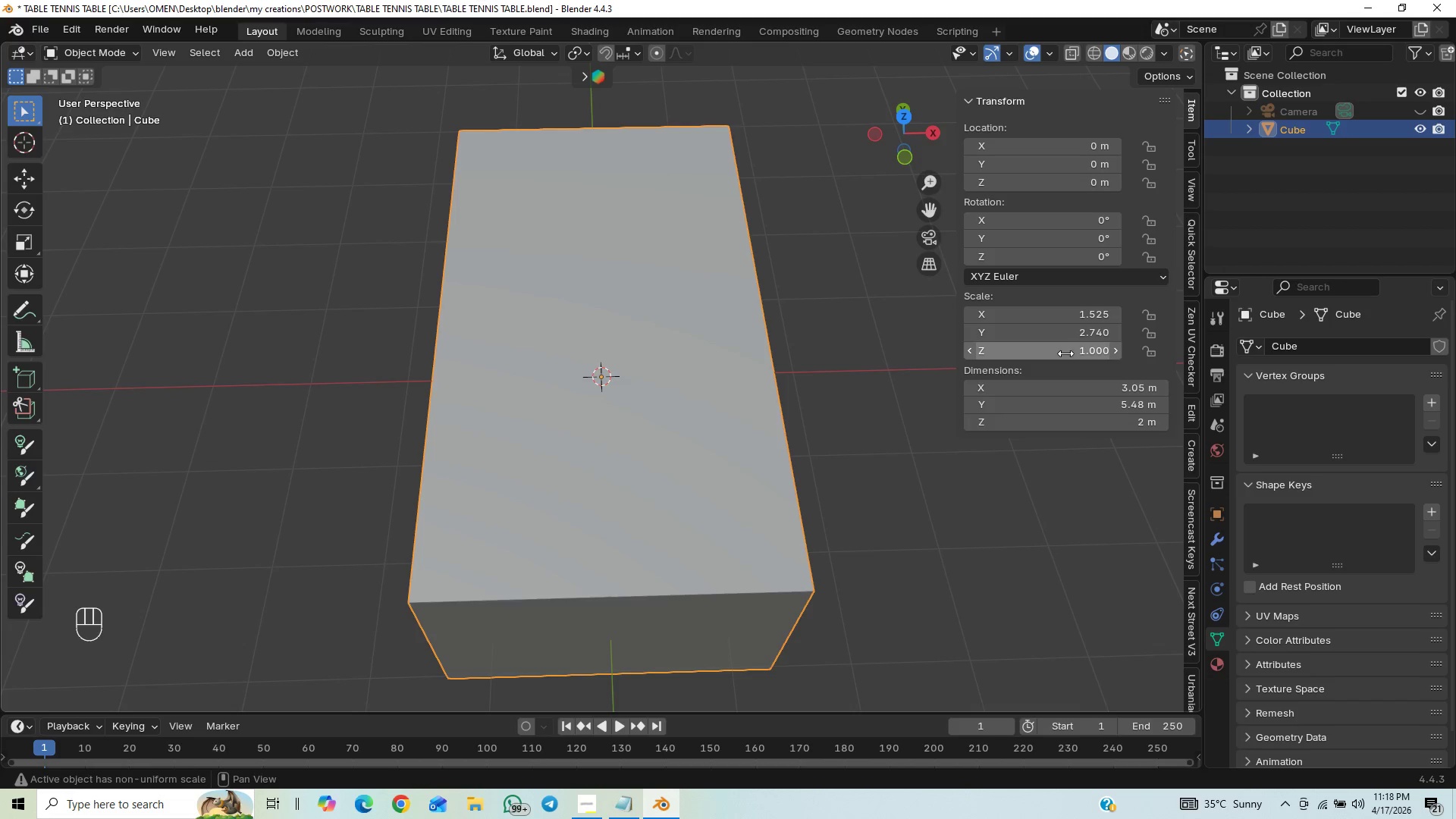 
left_click([1065, 355])
 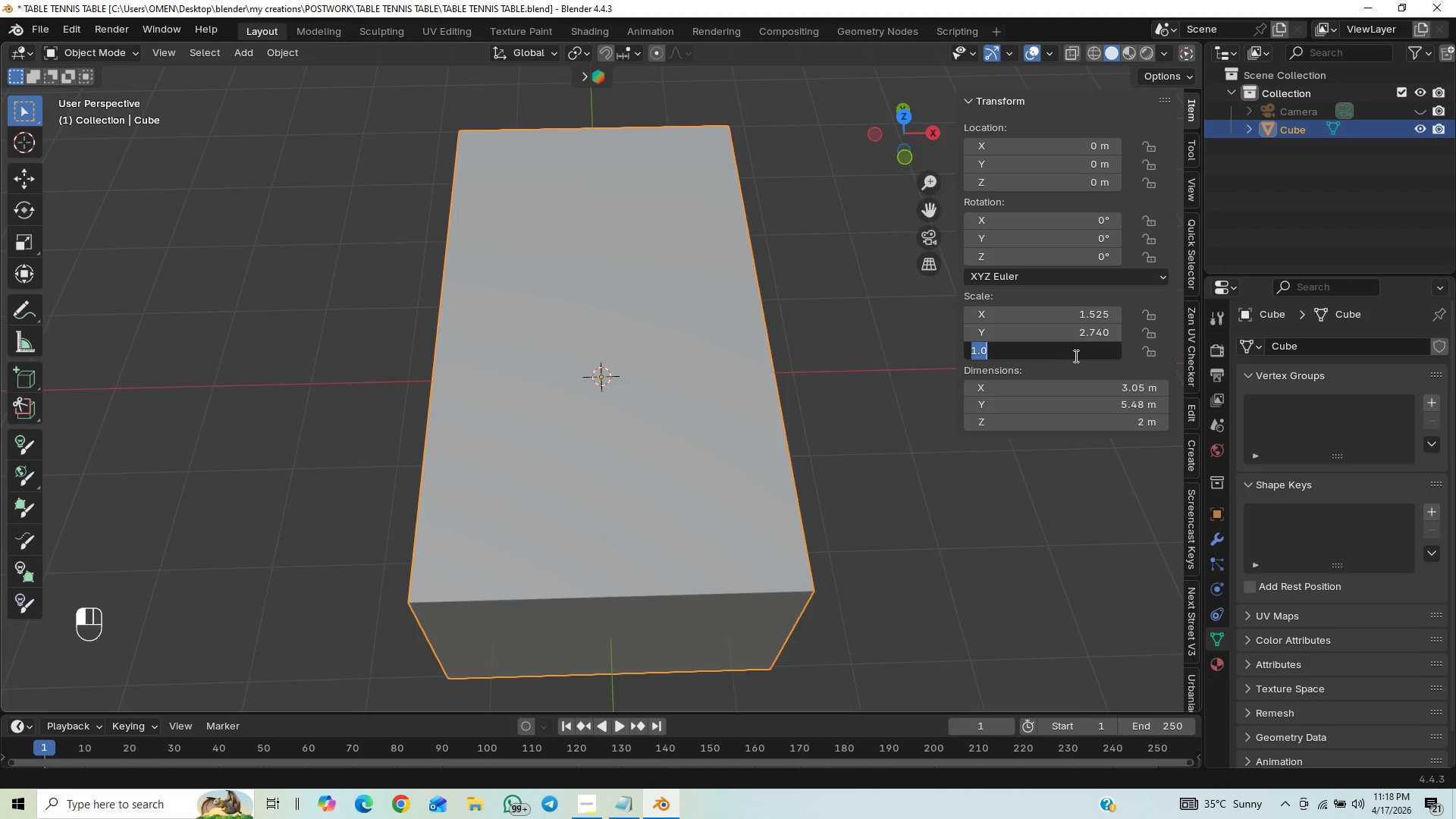 
key(Period)
 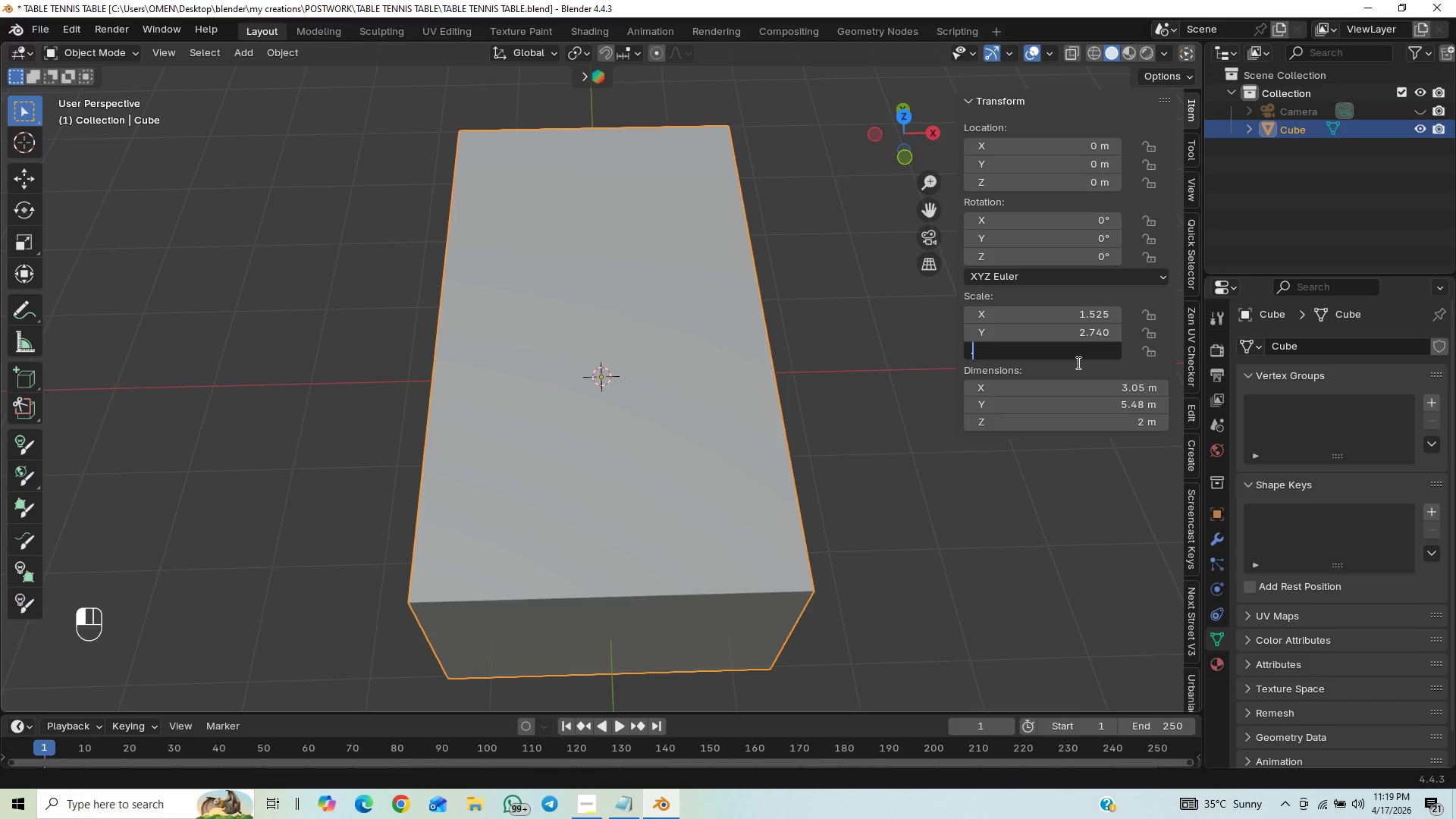 
type(02)
 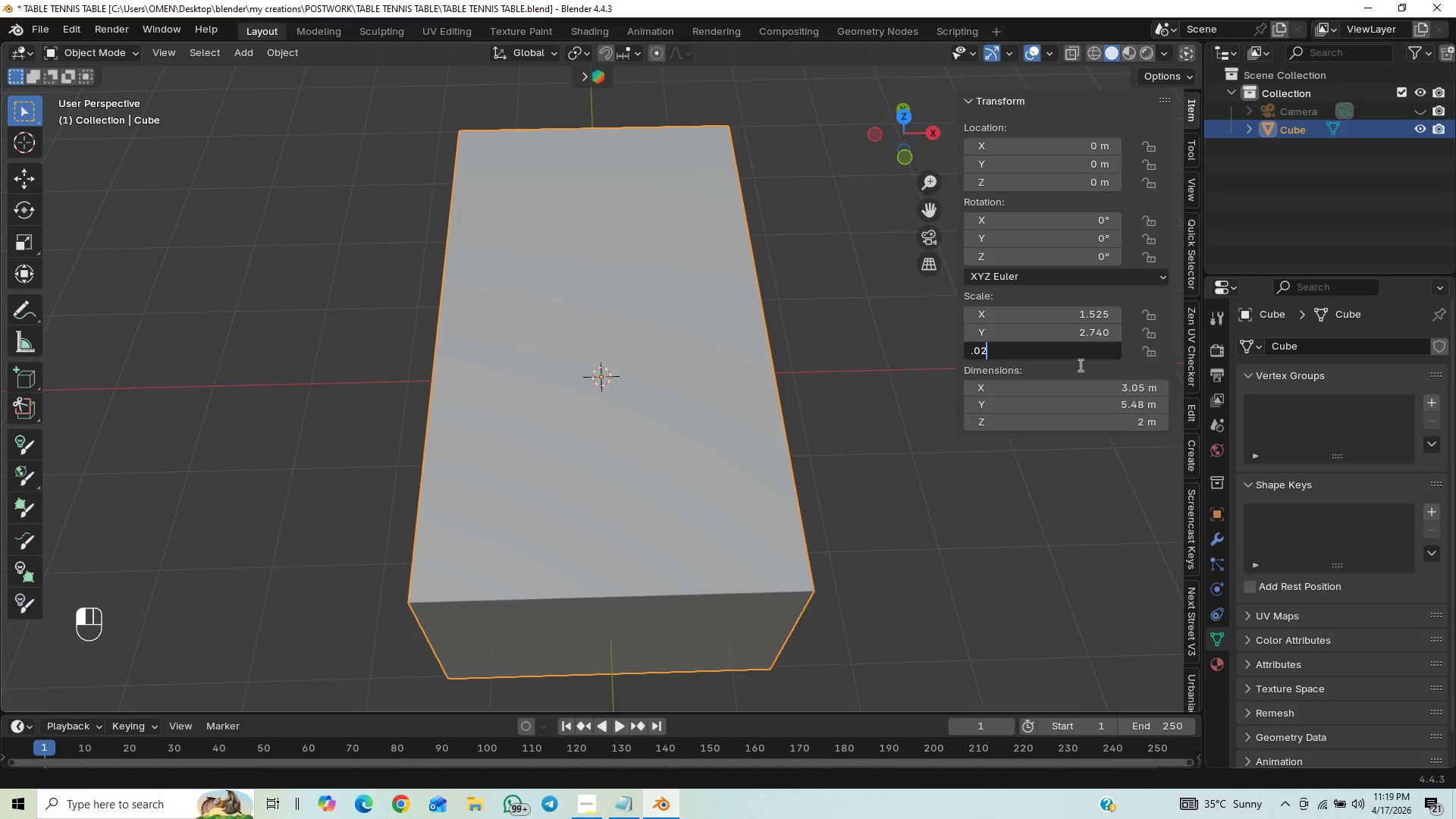 
key(Enter)
 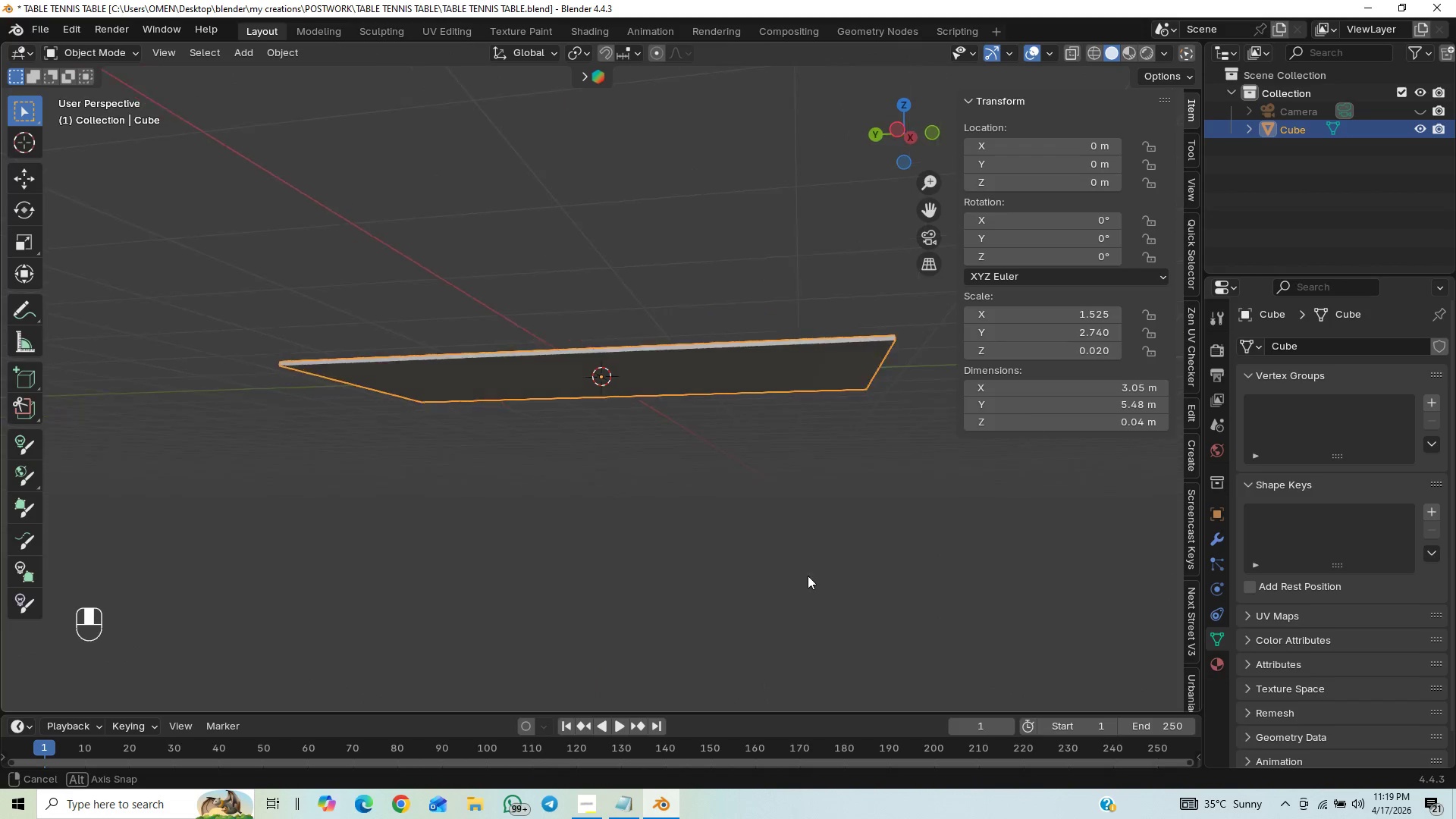 
scroll: coordinate [835, 540], scroll_direction: up, amount: 2.0
 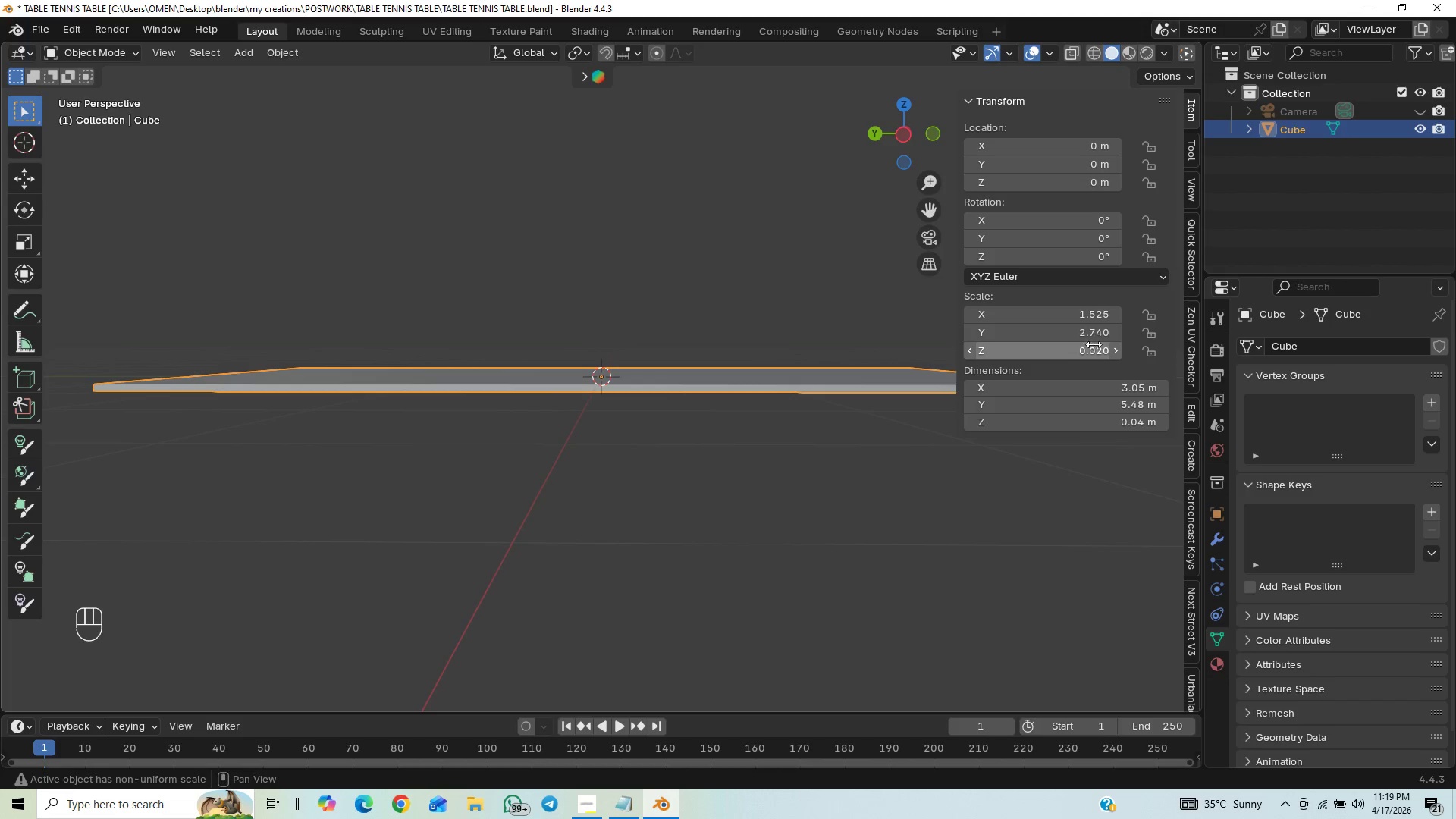 
left_click([1091, 351])
 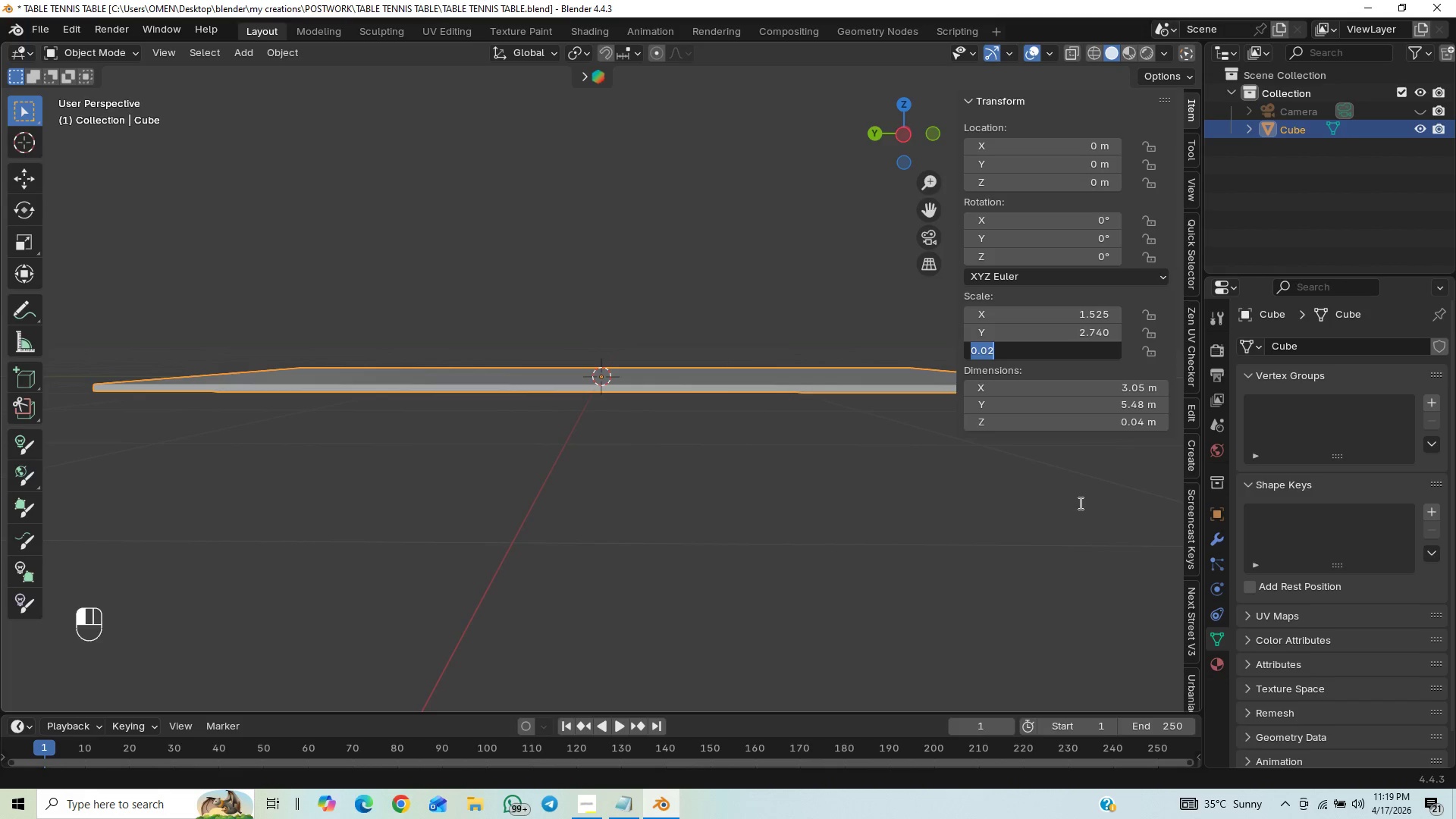 
type(.05)
 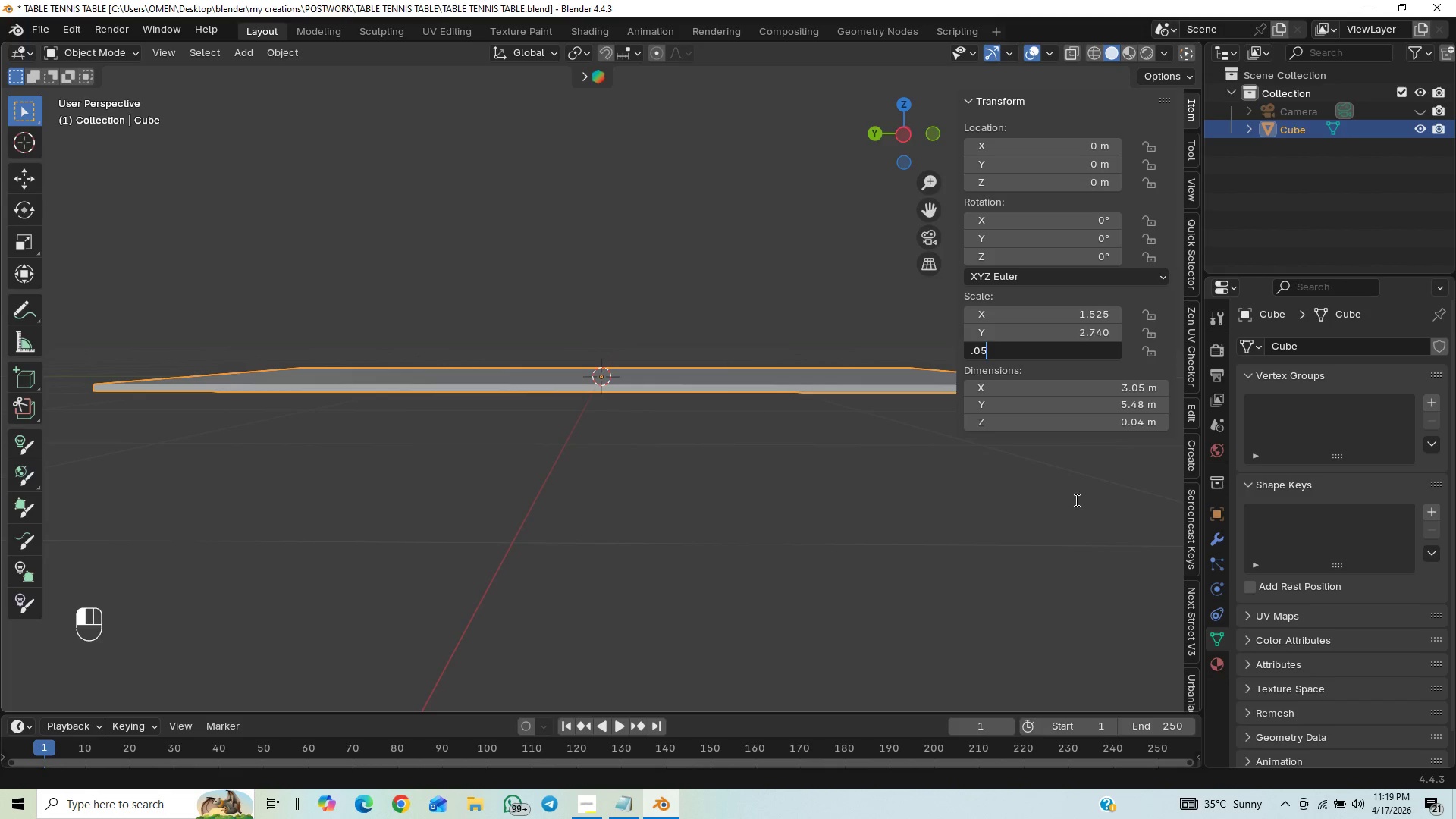 
key(Enter)
 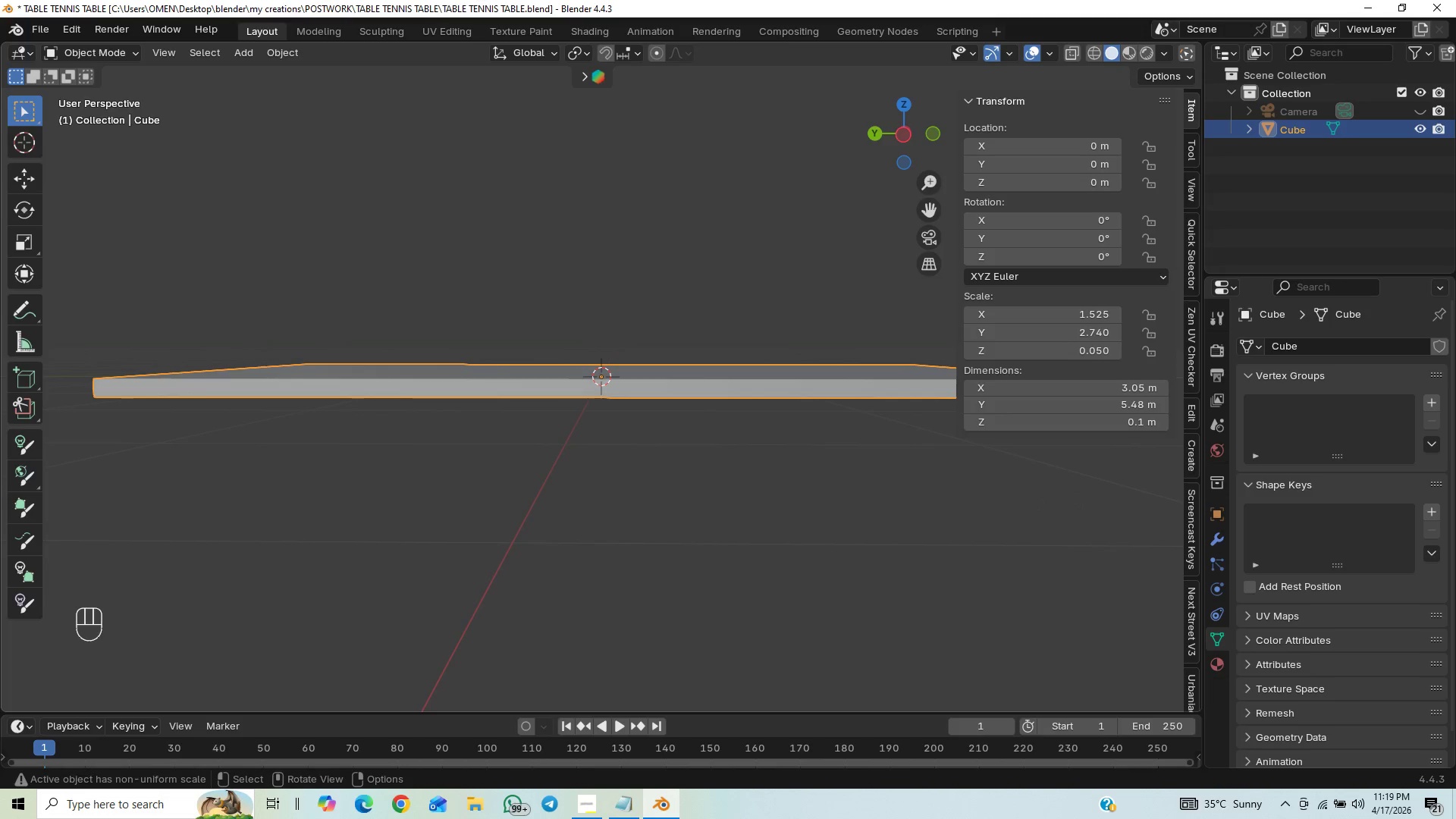 
scroll: coordinate [551, 589], scroll_direction: down, amount: 2.0
 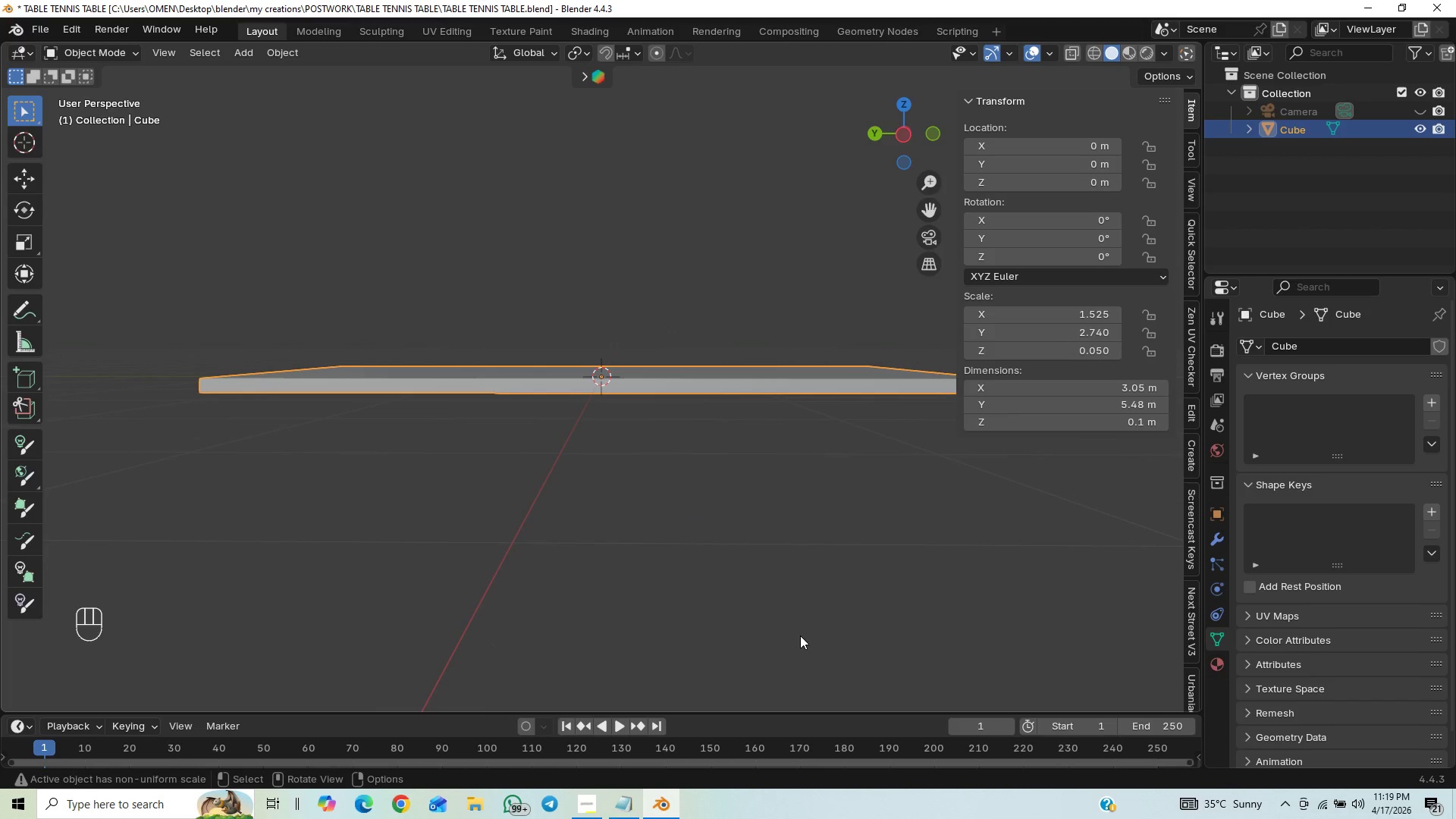 
key(N)
 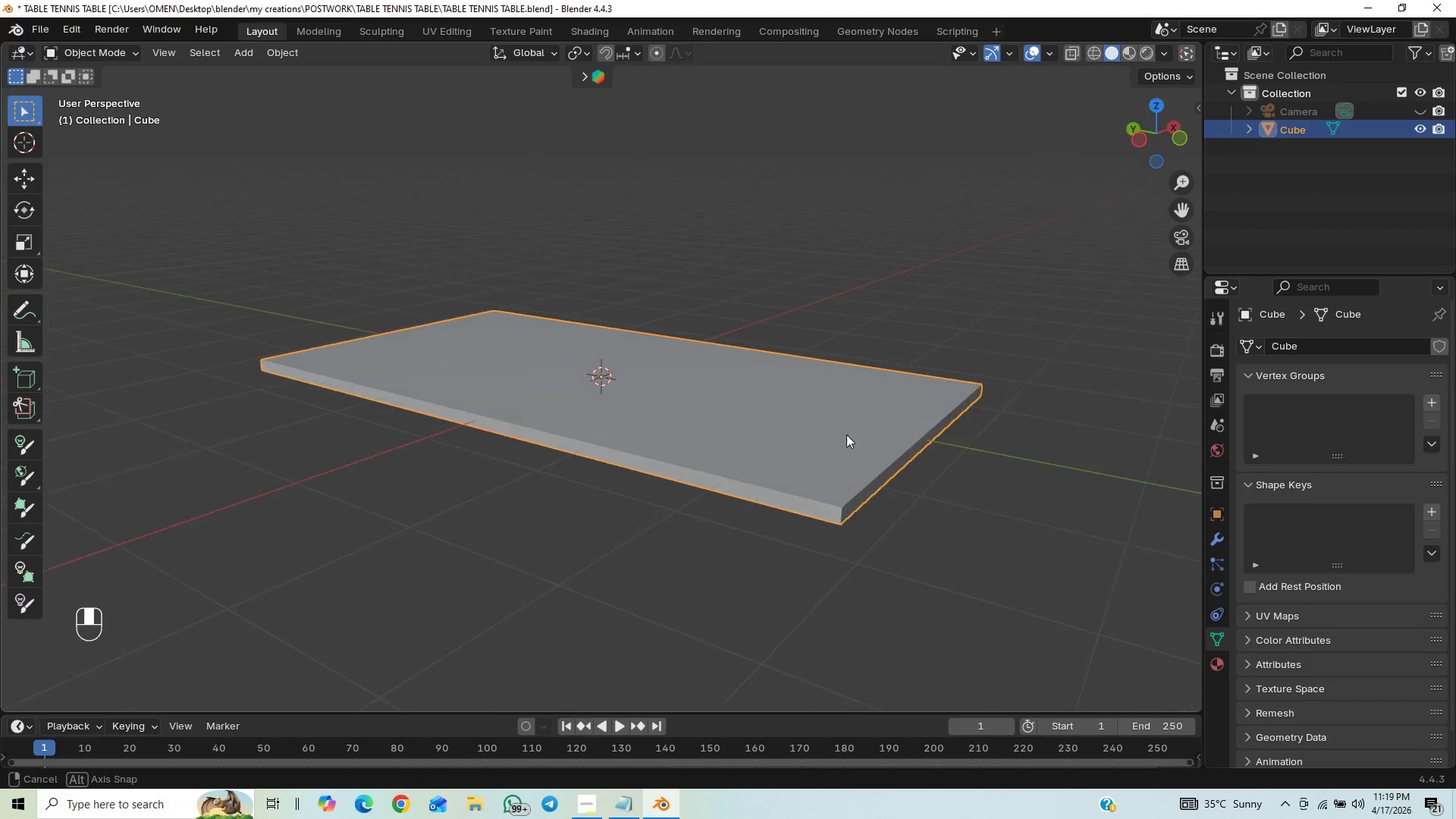 
scroll: coordinate [794, 496], scroll_direction: up, amount: 2.0
 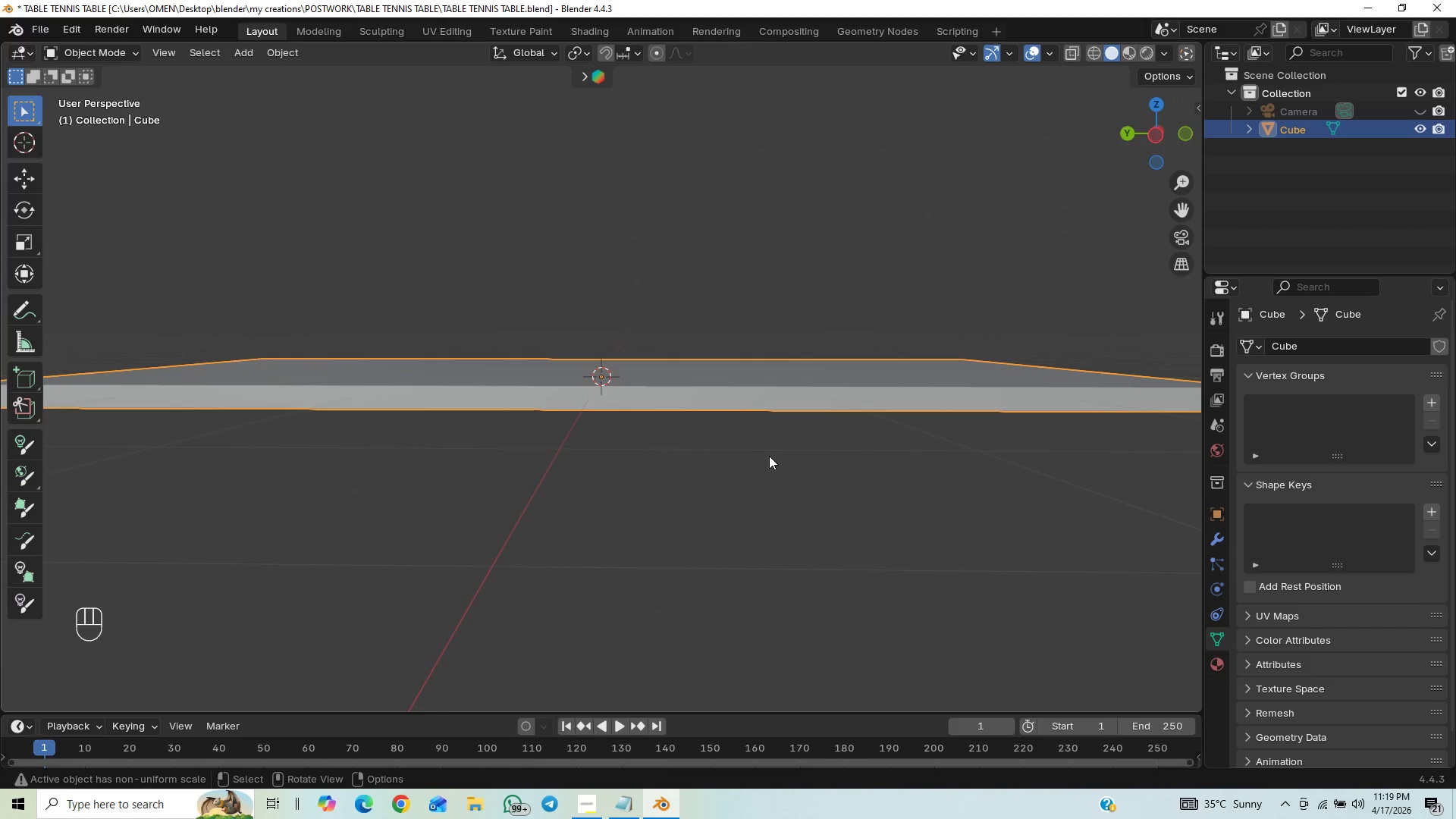 
scroll: coordinate [771, 450], scroll_direction: down, amount: 9.0
 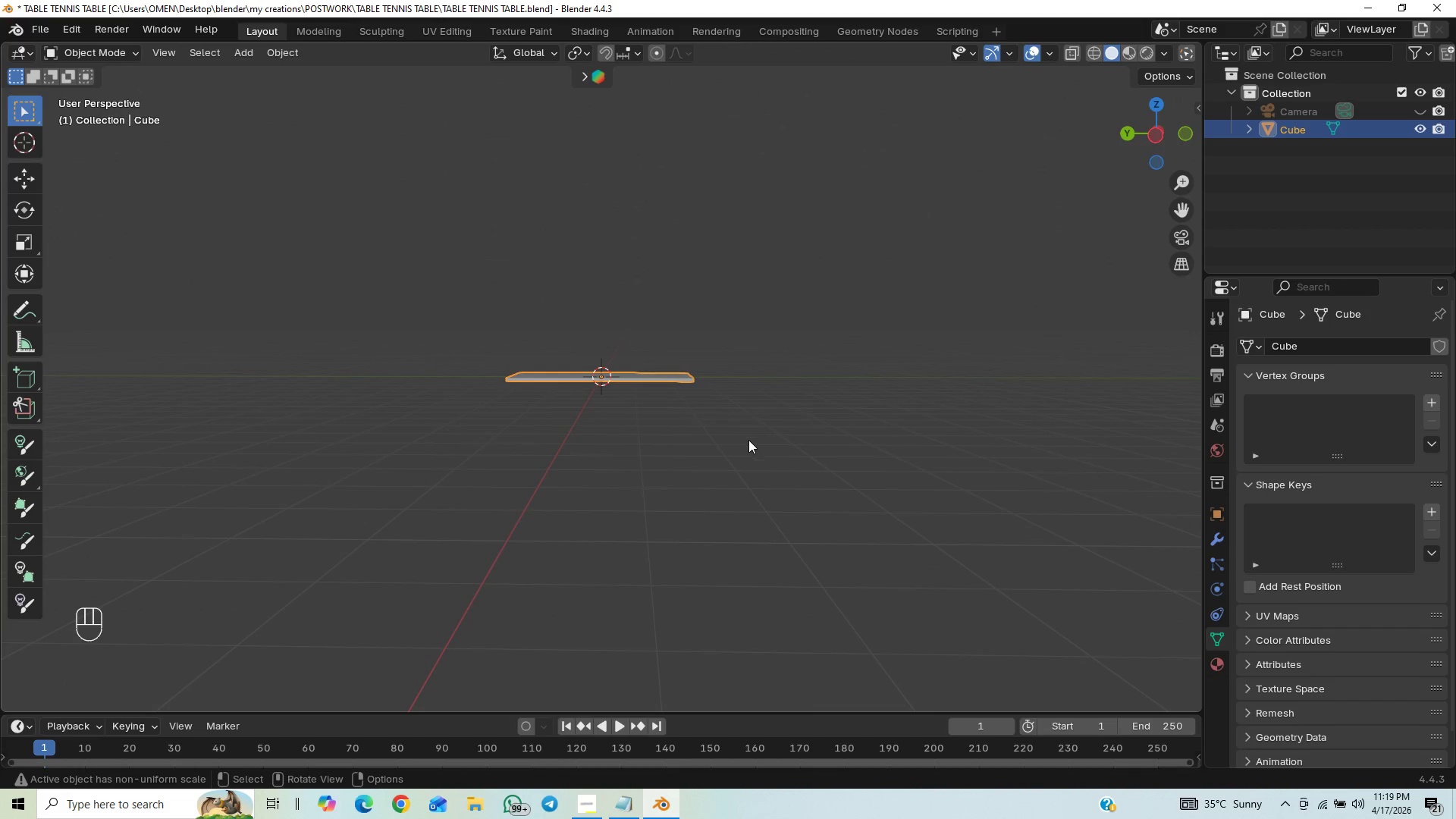 
scroll: coordinate [750, 436], scroll_direction: up, amount: 1.0
 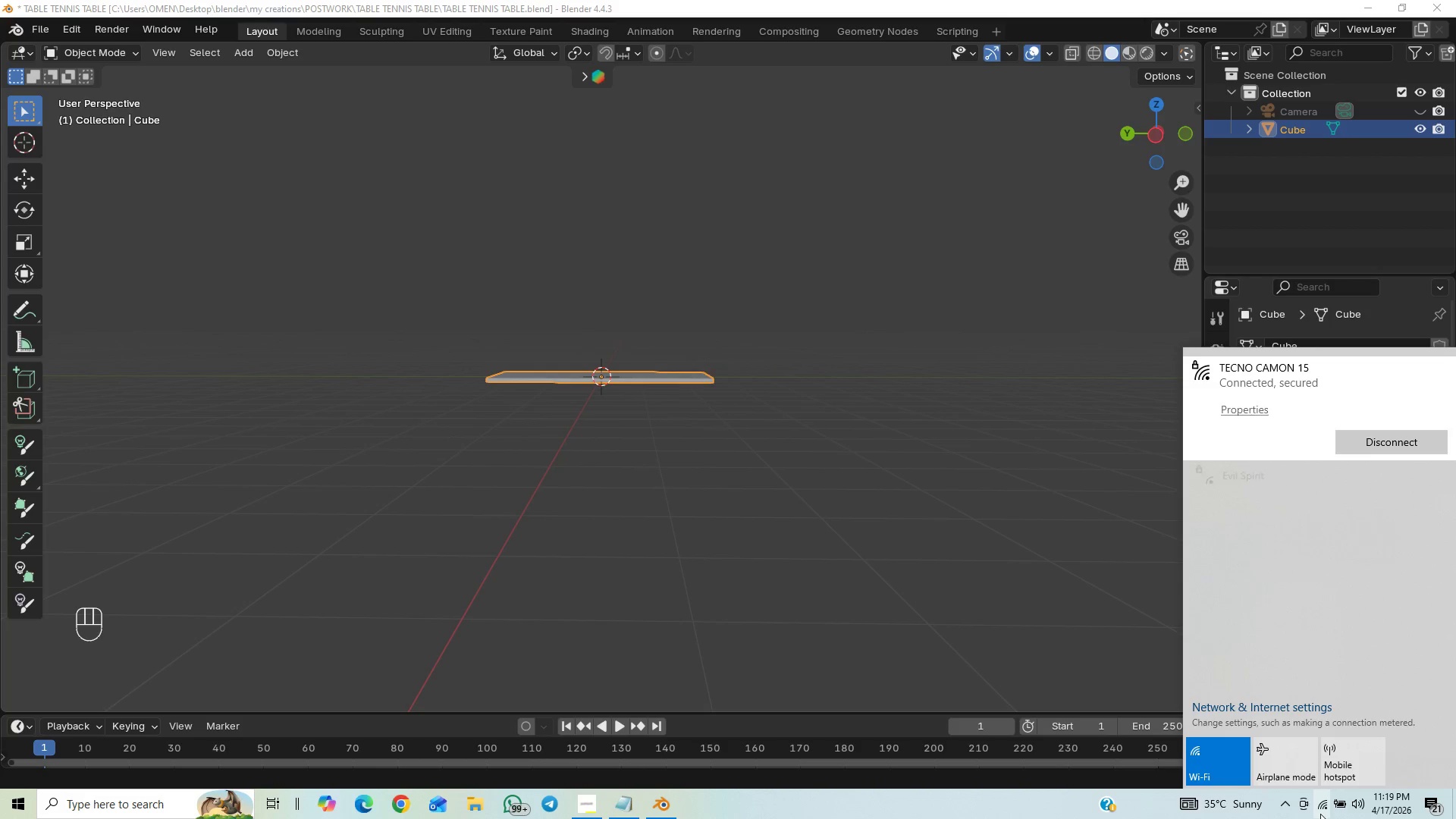 
left_click([1323, 810])
 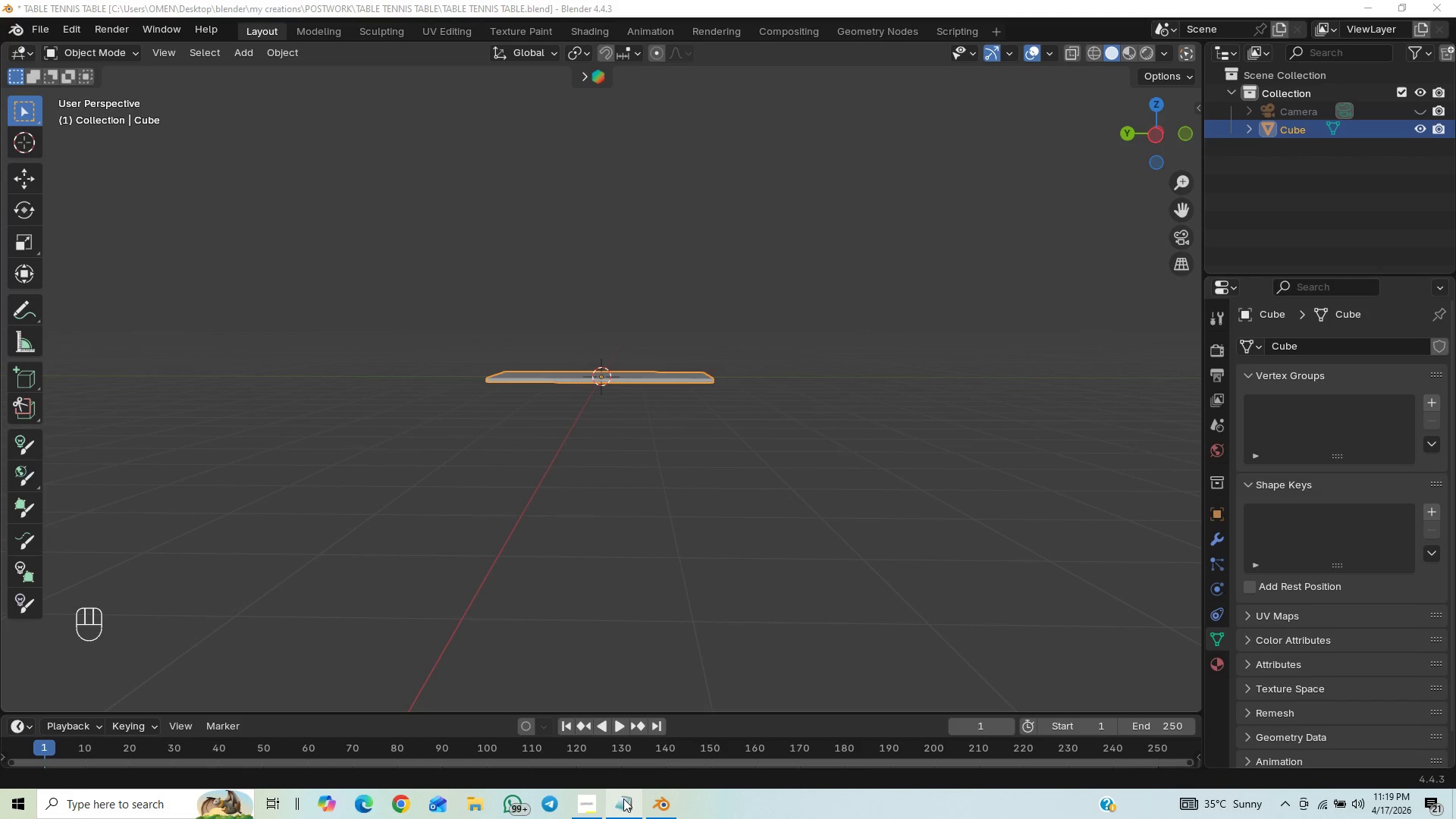 
left_click_drag(start_coordinate=[626, 799], to_coordinate=[585, 801])
 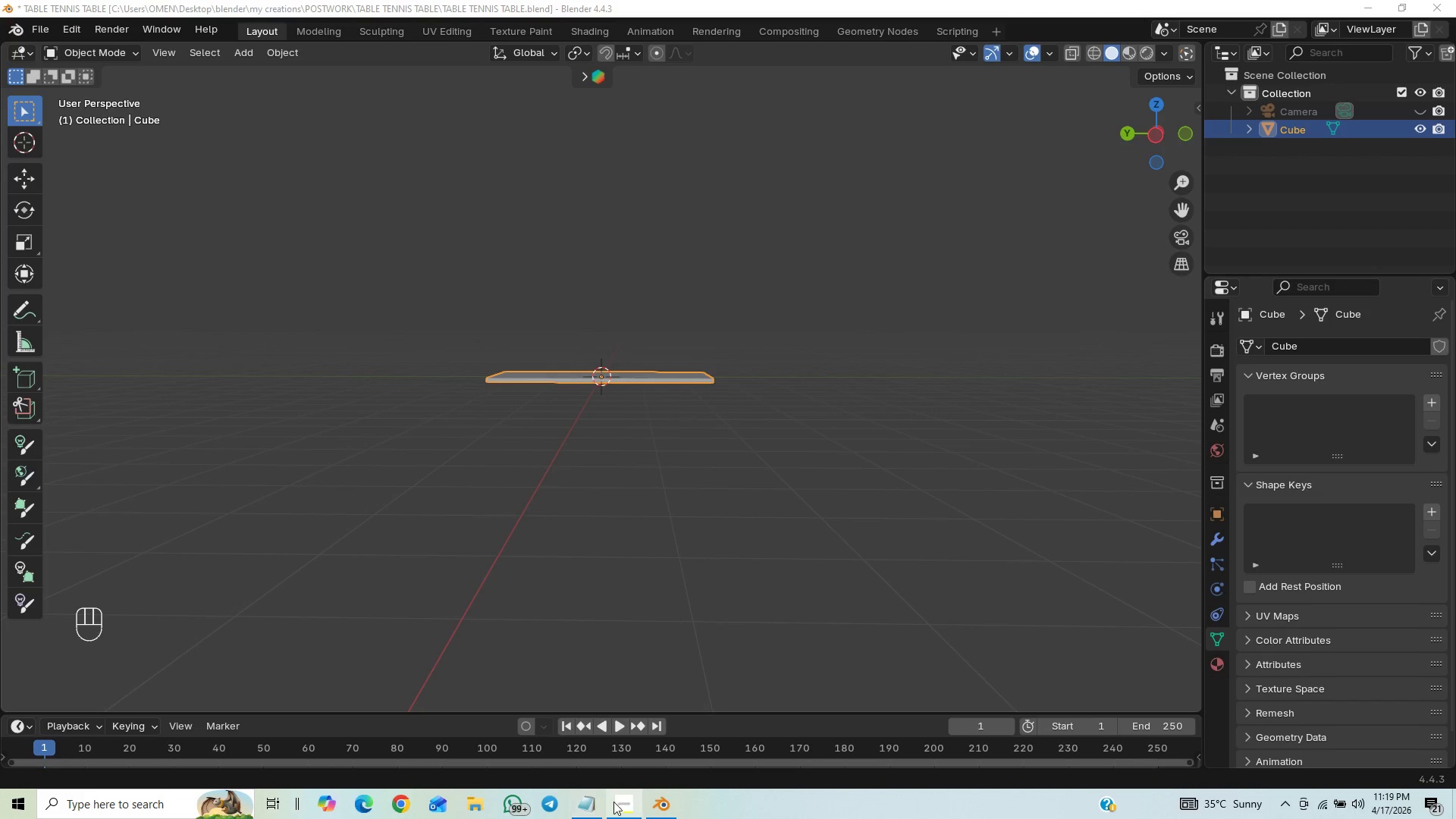 
left_click([618, 800])